 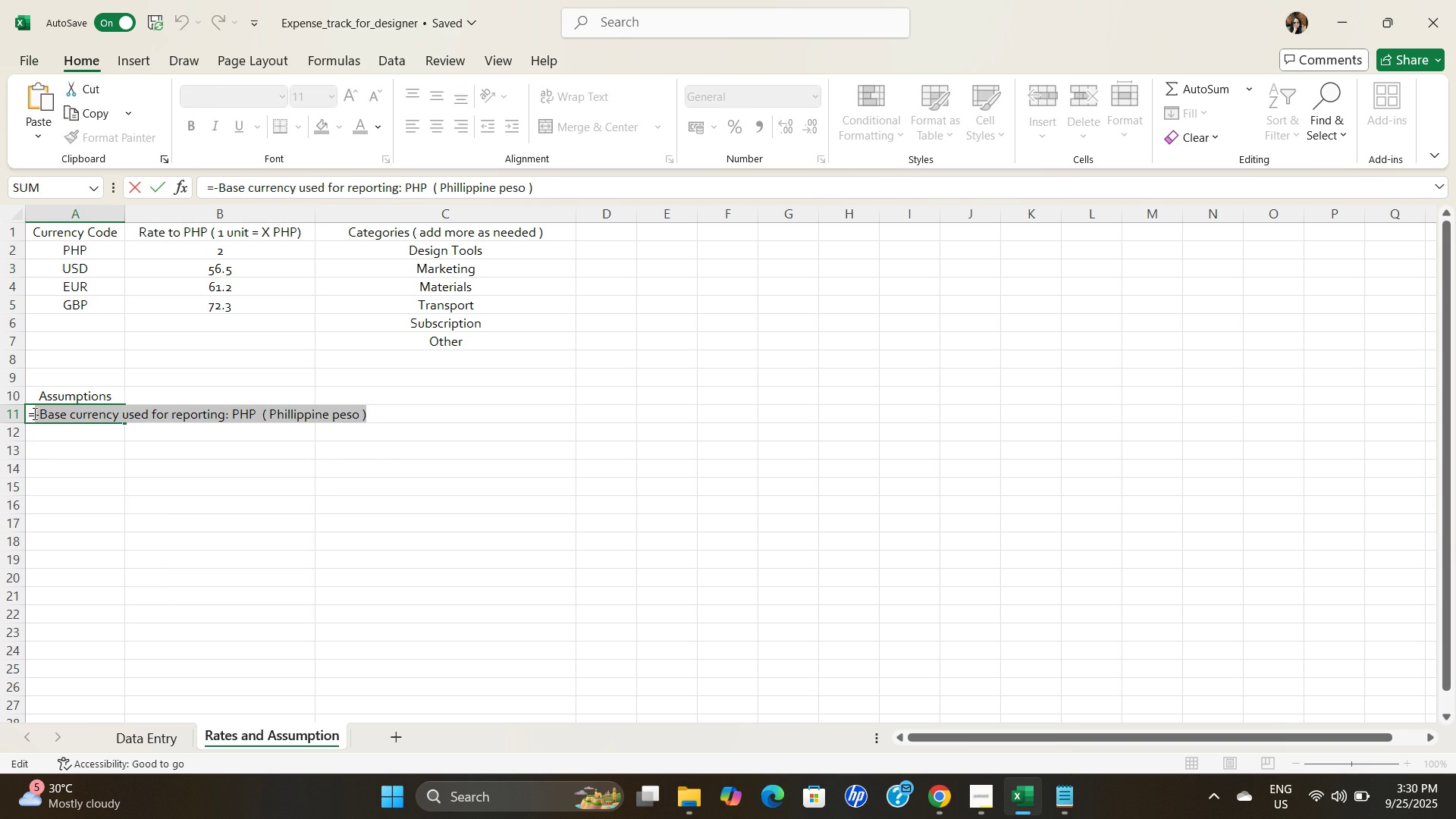 
key(Control+C)
 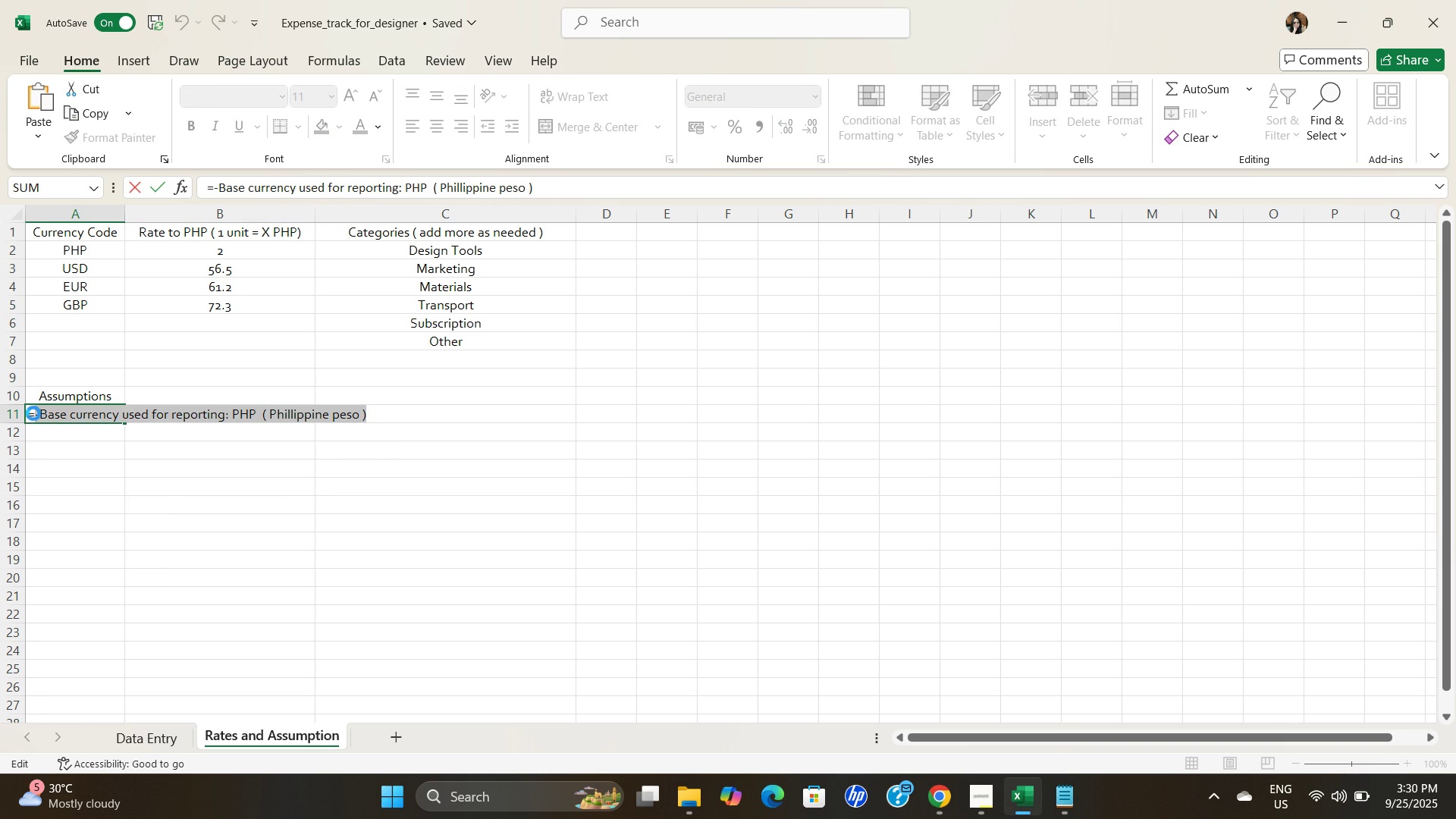 
key(Control+C)
 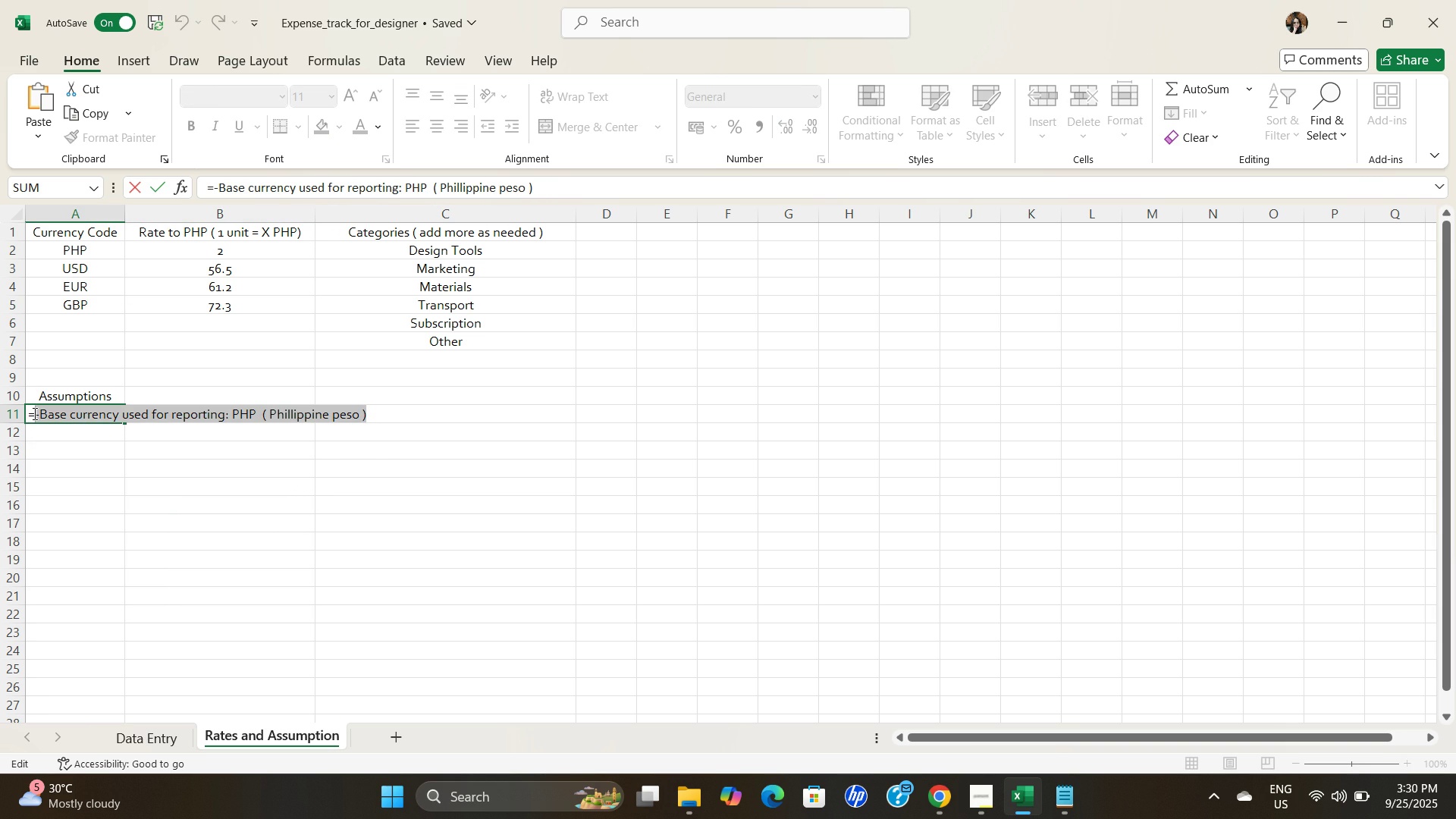 
key(Control+C)
 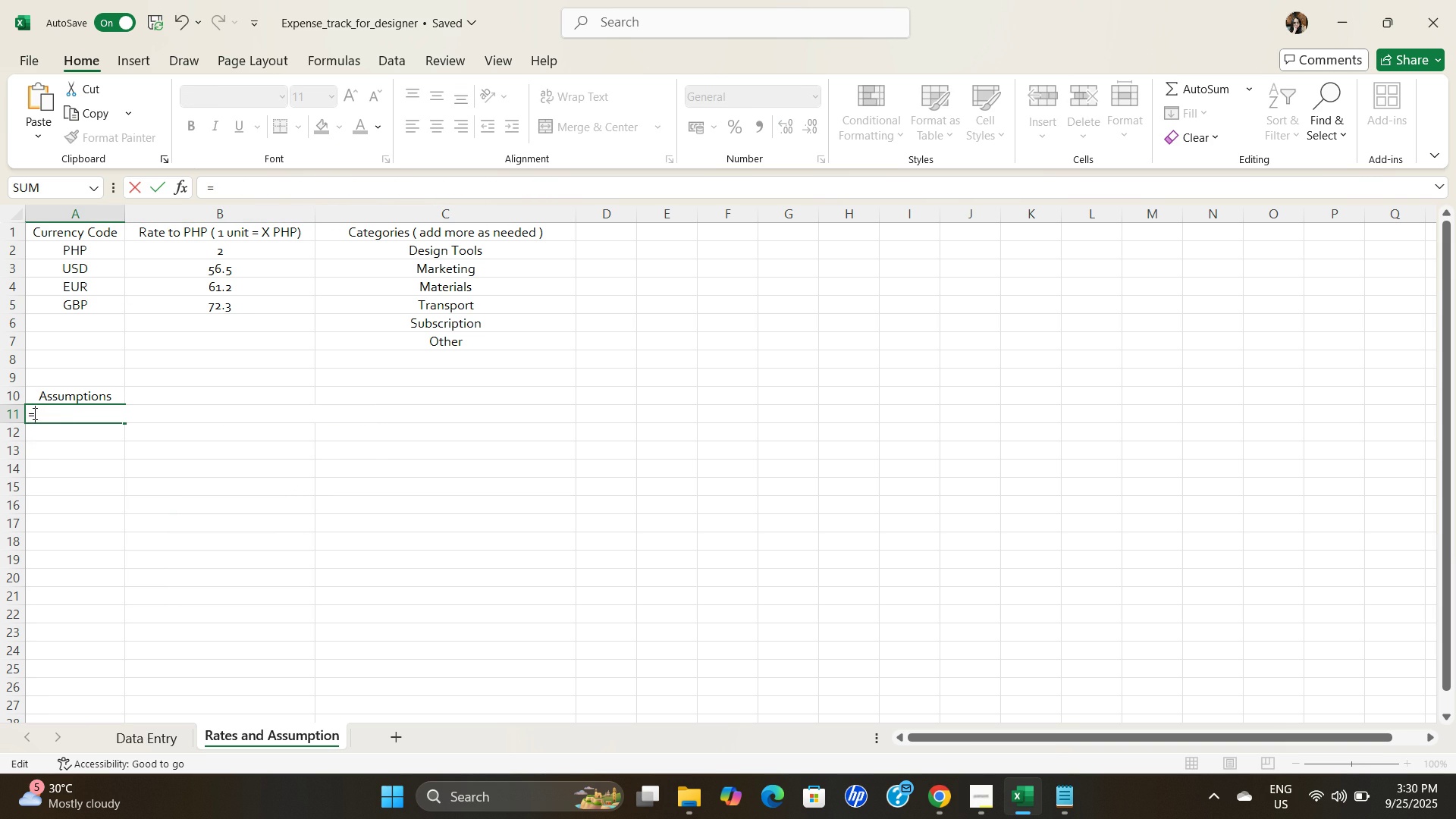 
key(Backspace)
 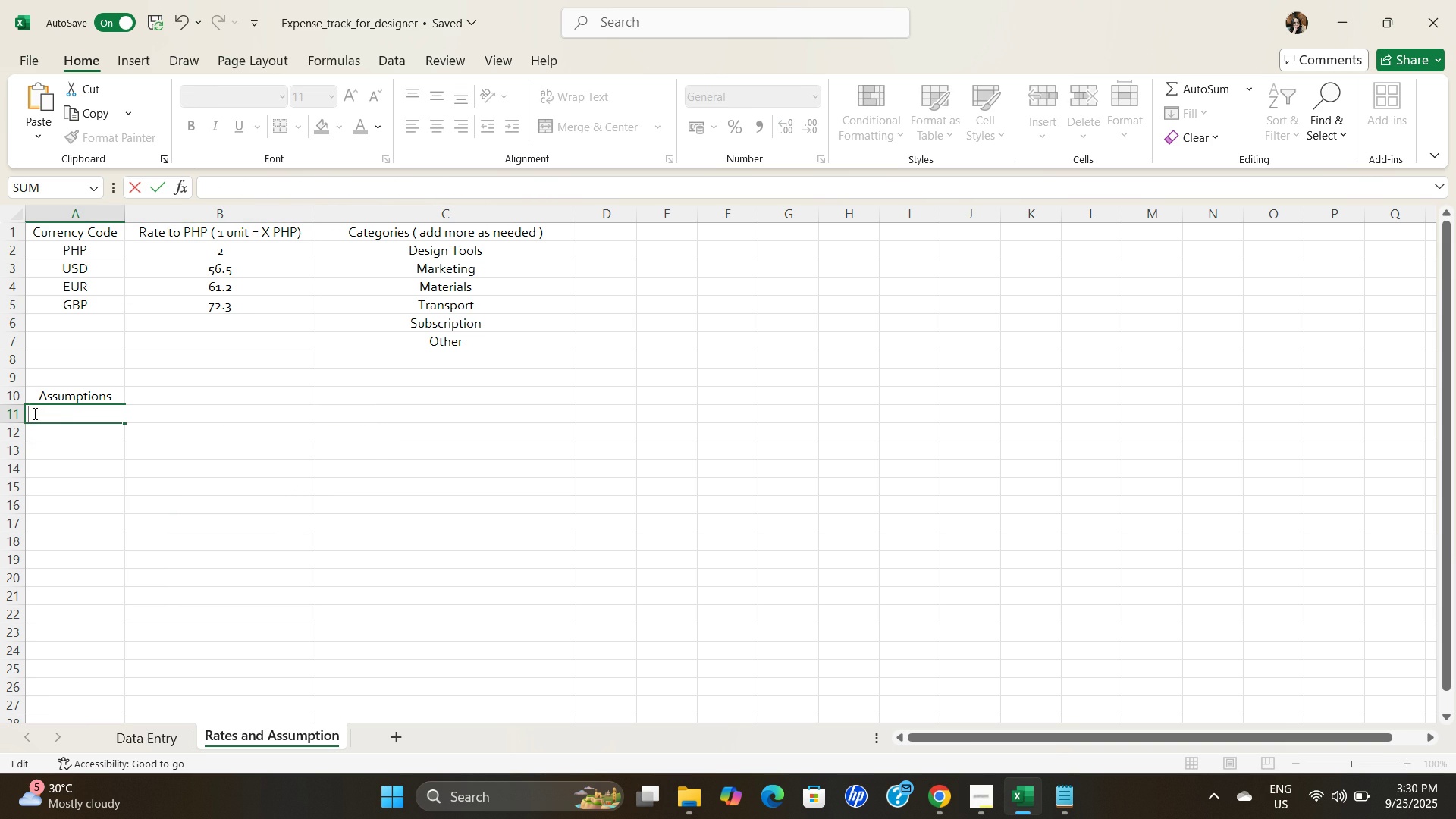 
key(Backspace)
 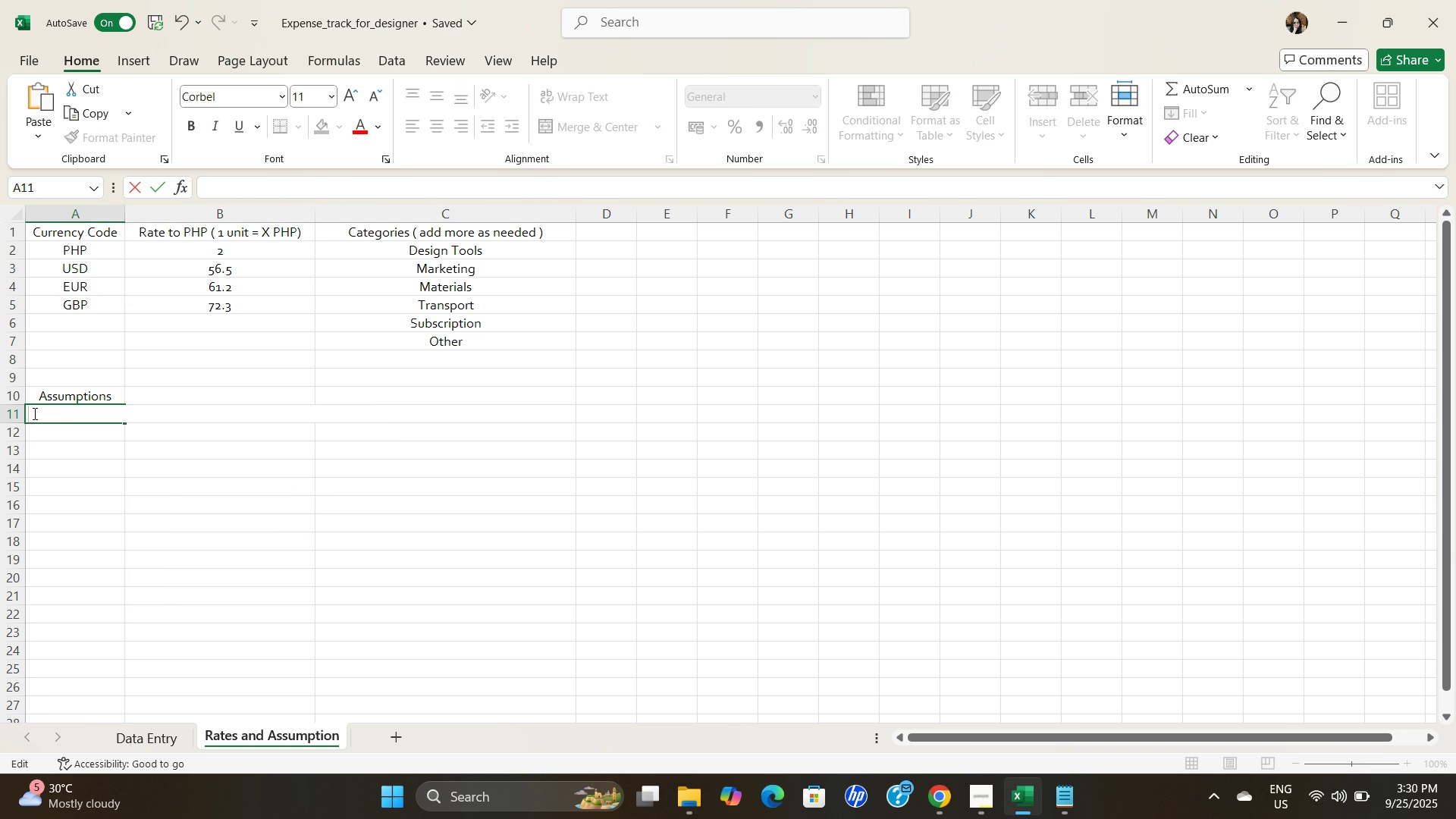 
key(Control+ControlLeft)
 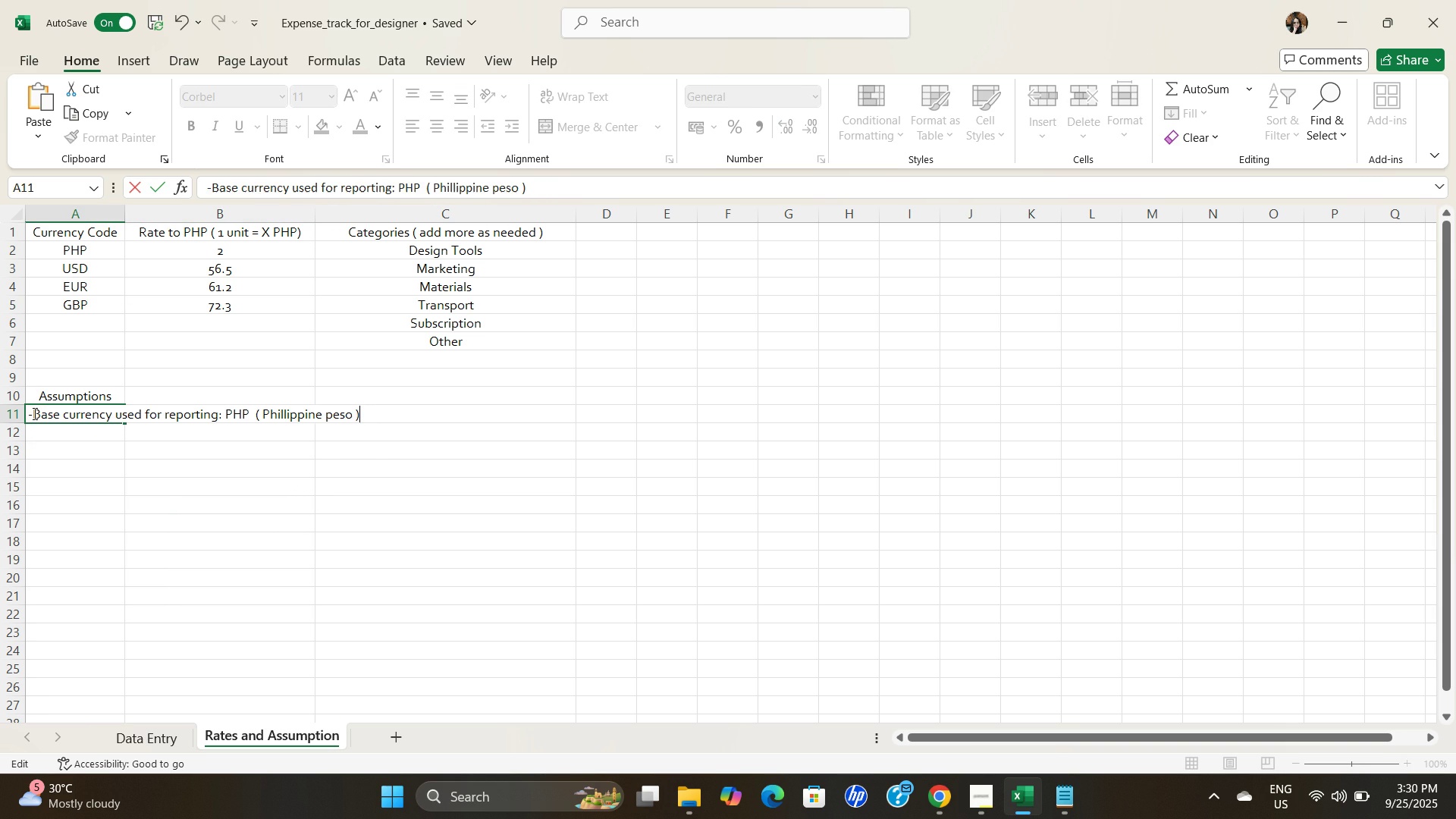 
key(Control+V)
 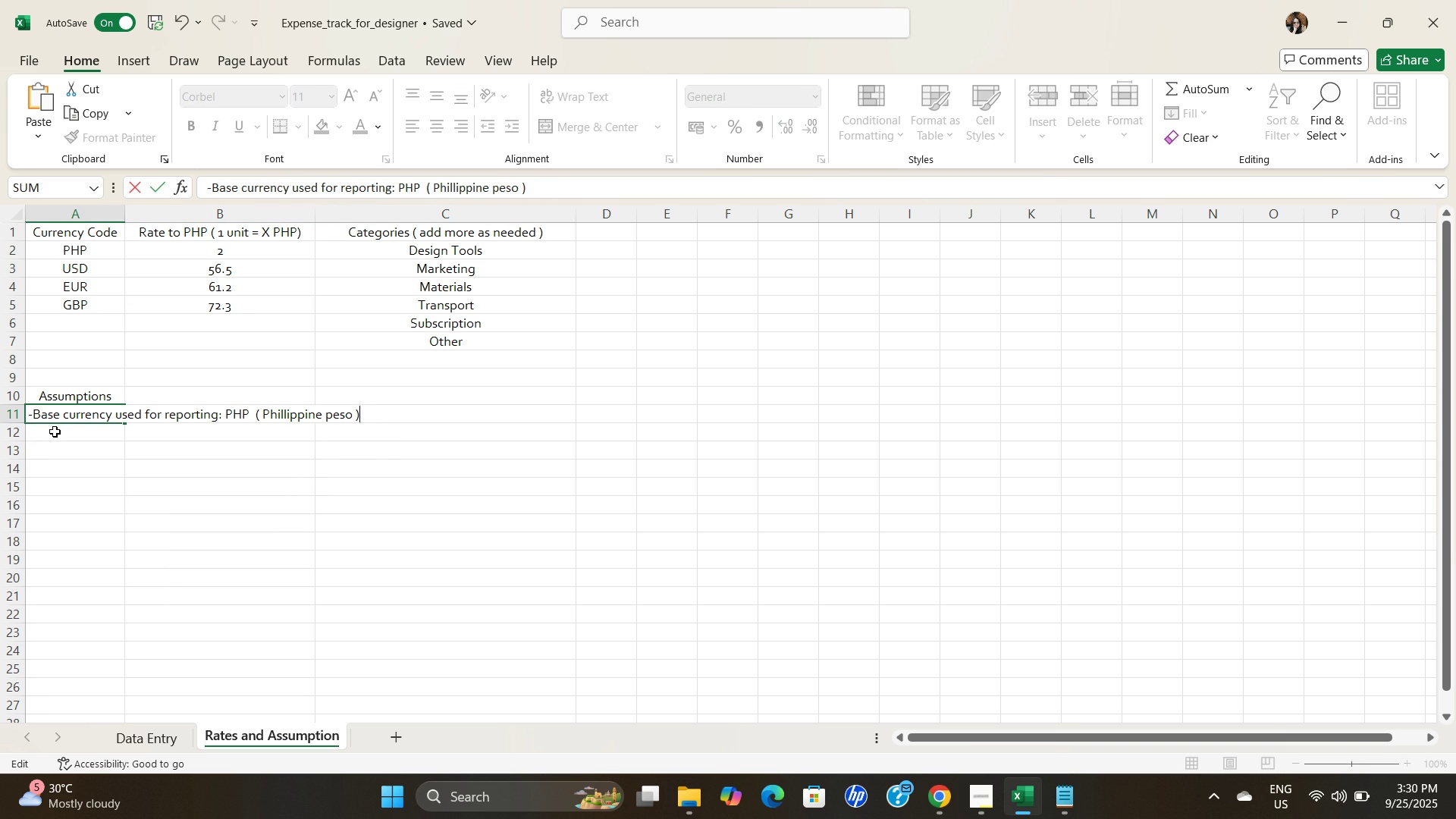 
left_click([55, 431])
 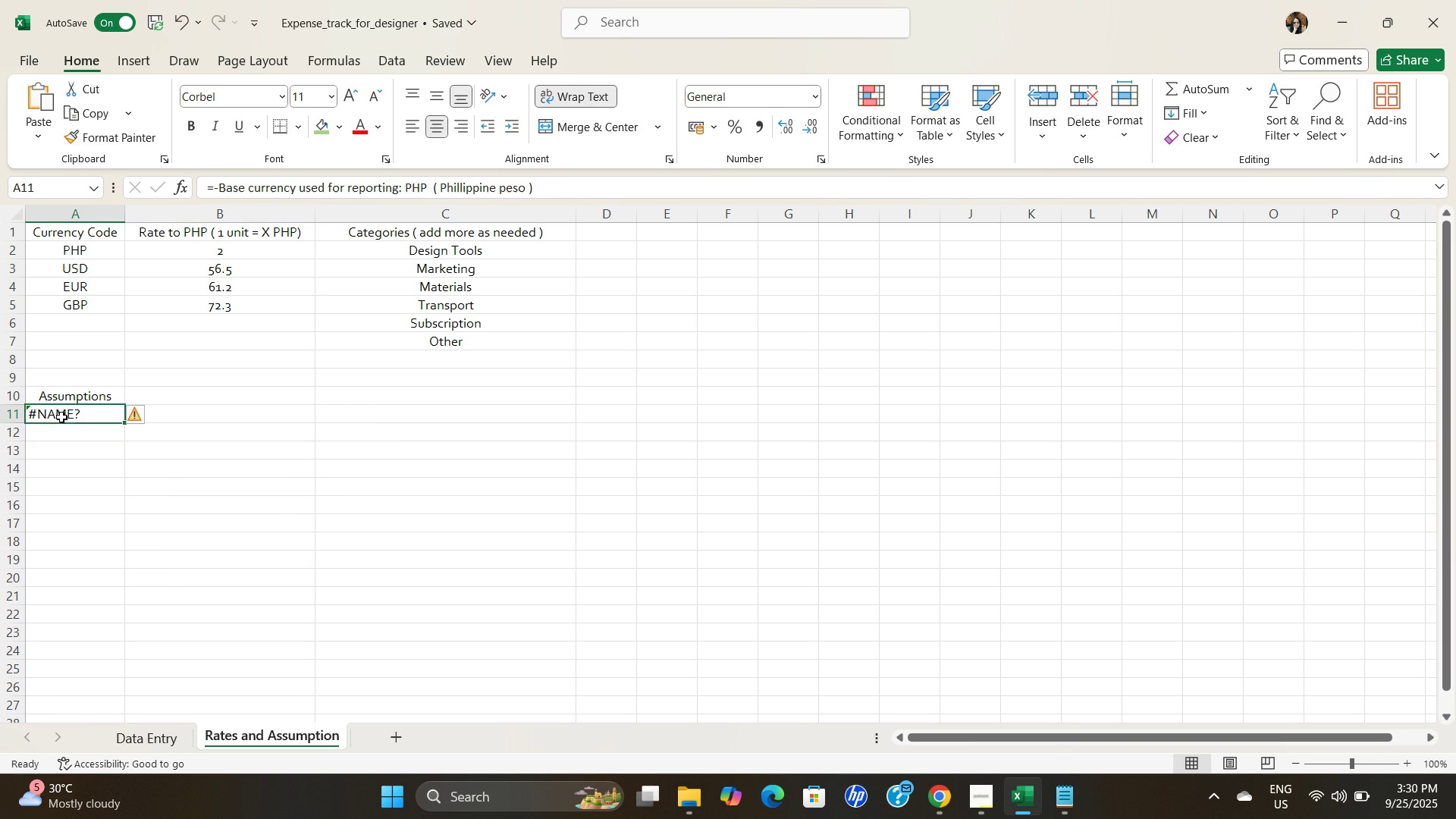 
double_click([61, 417])
 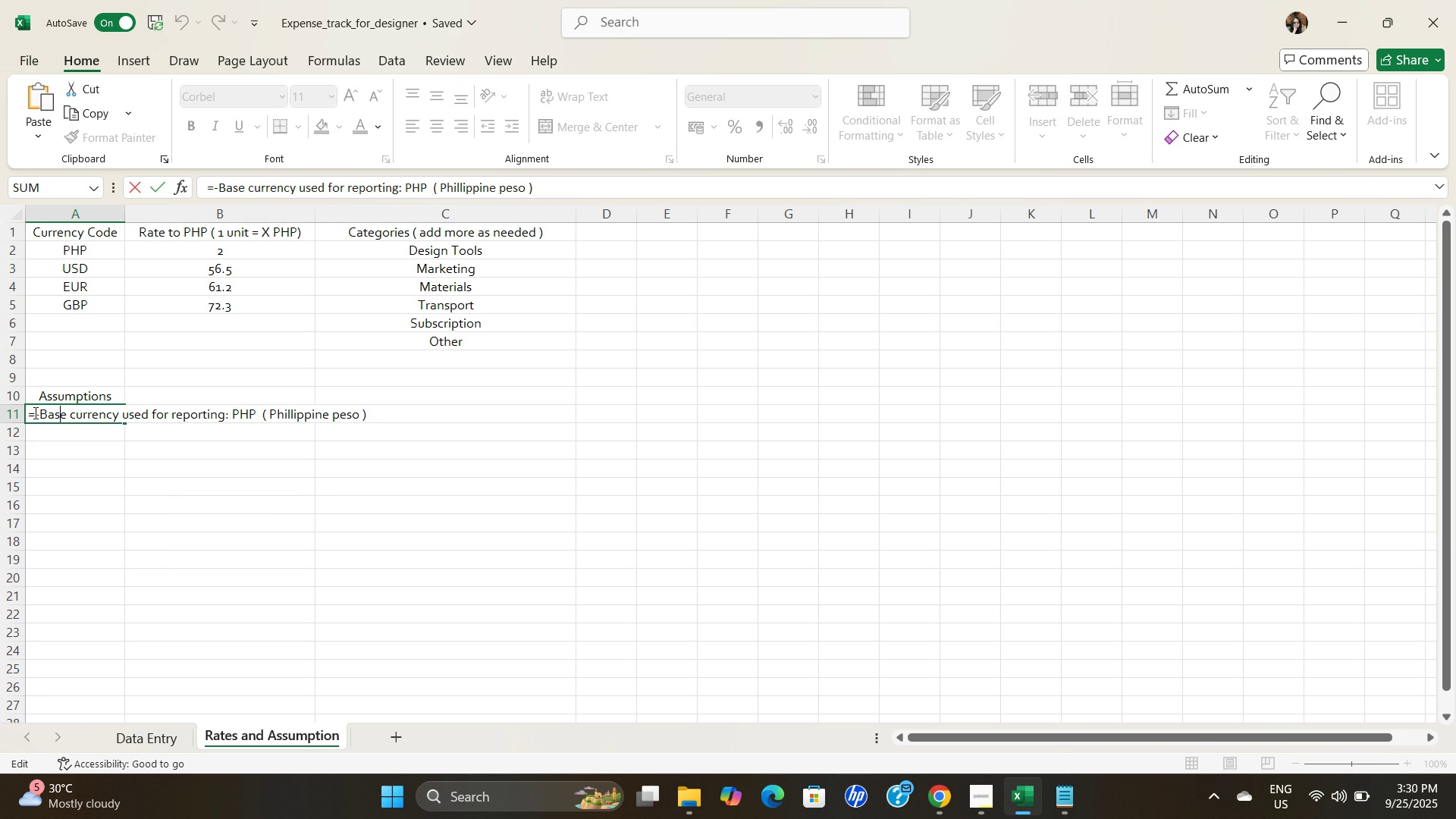 
left_click([34, 413])
 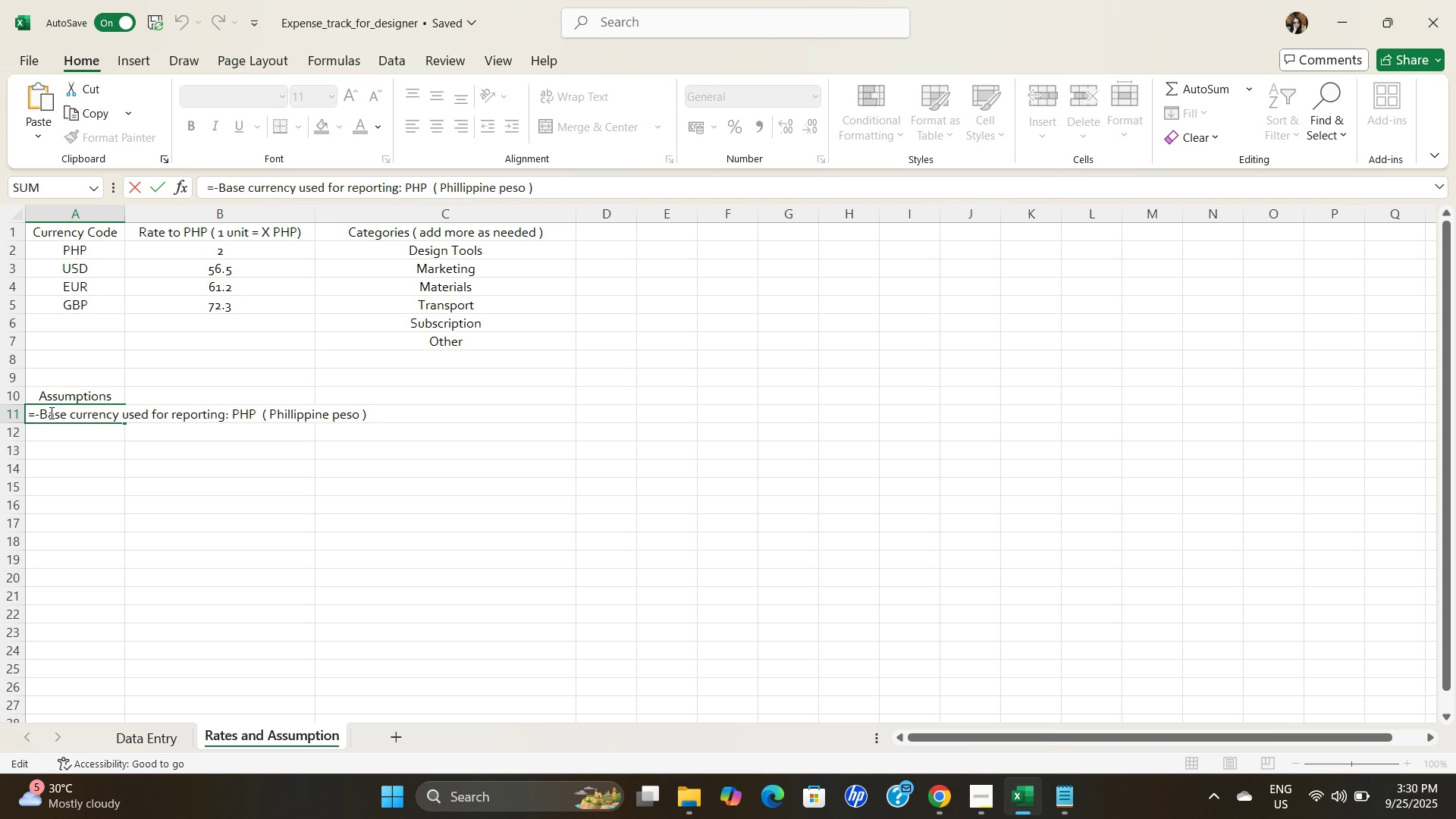 
key(Backspace)
 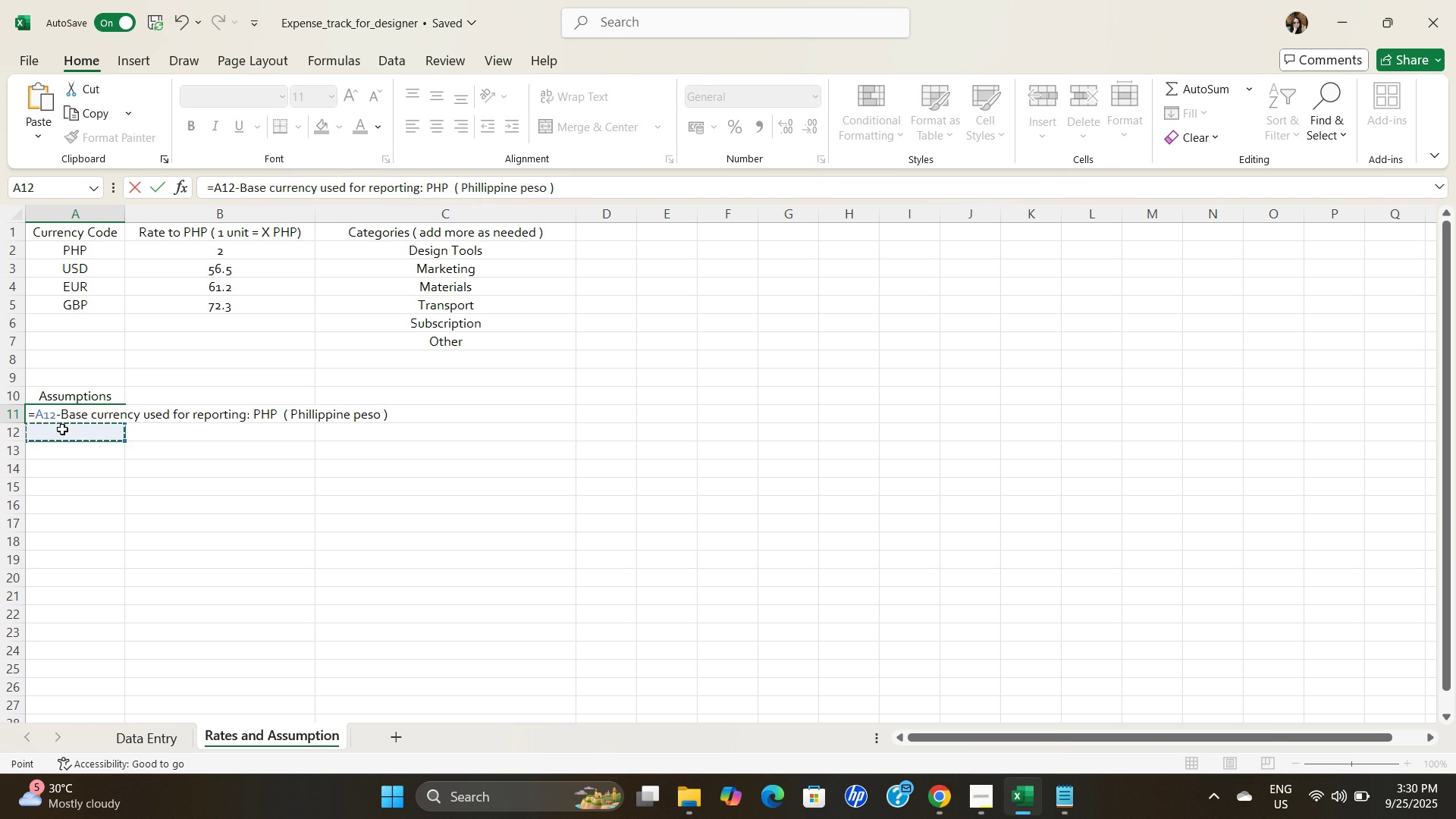 
left_click([55, 418])
 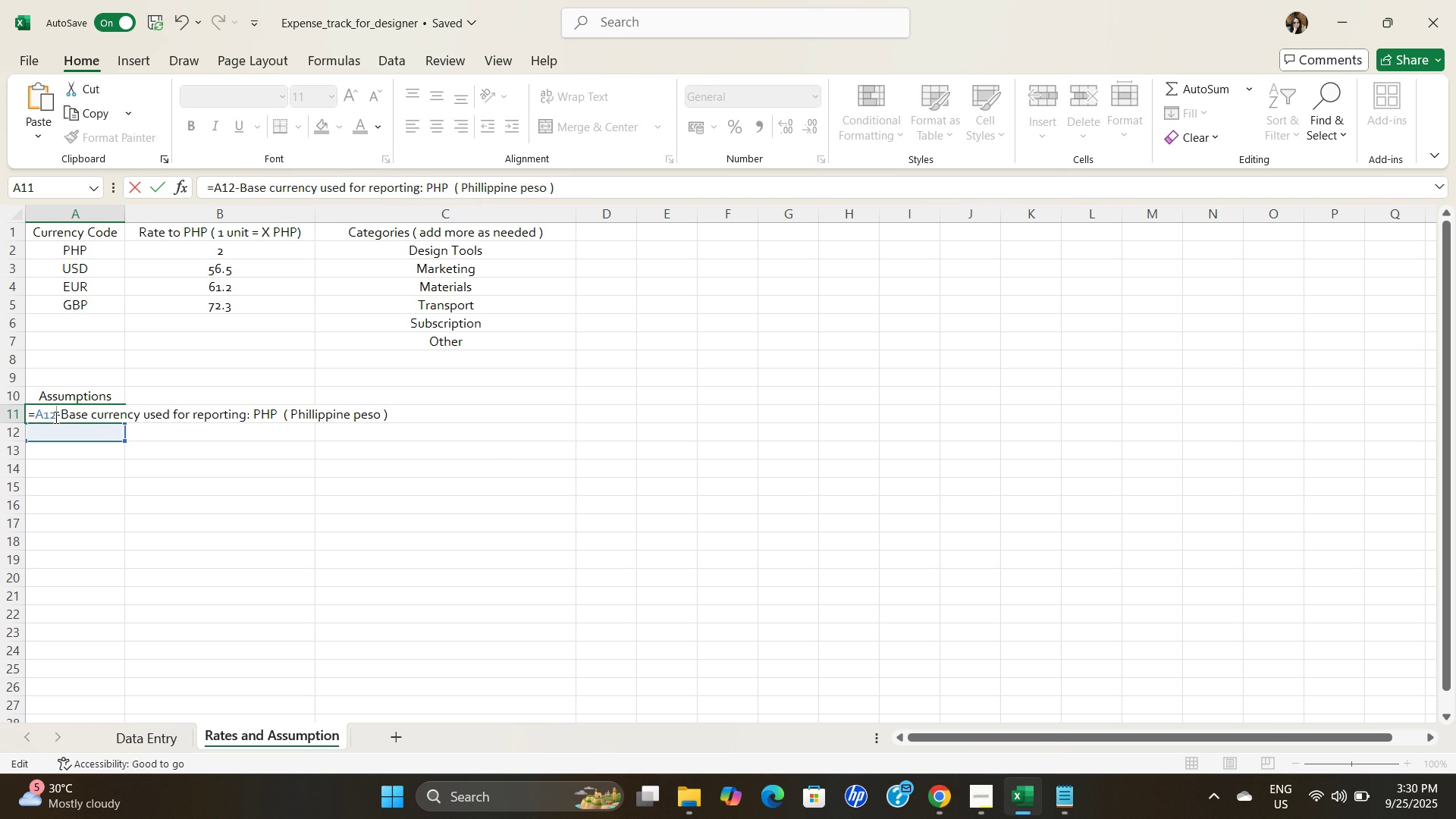 
key(Backspace)
 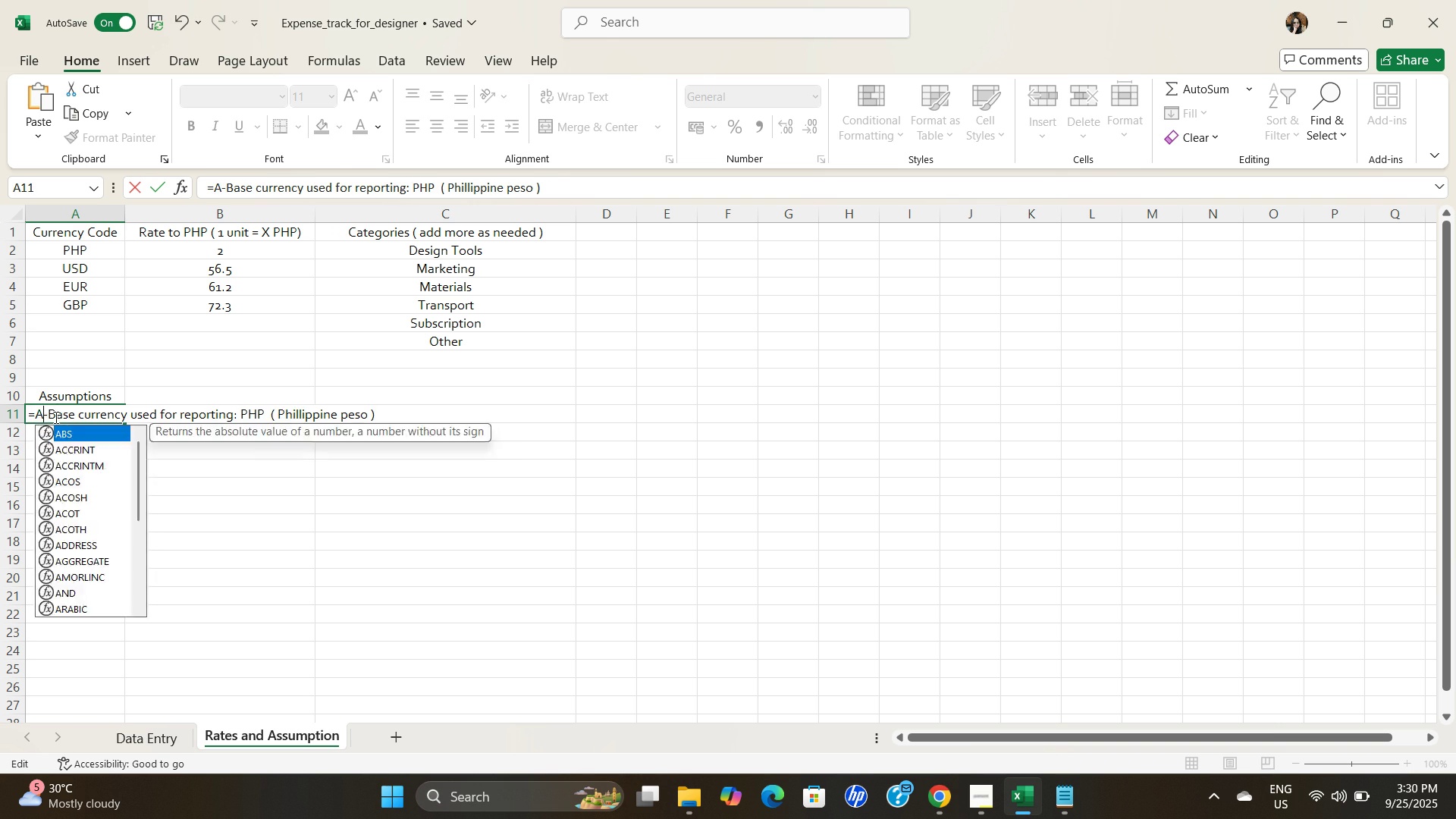 
key(Backspace)
 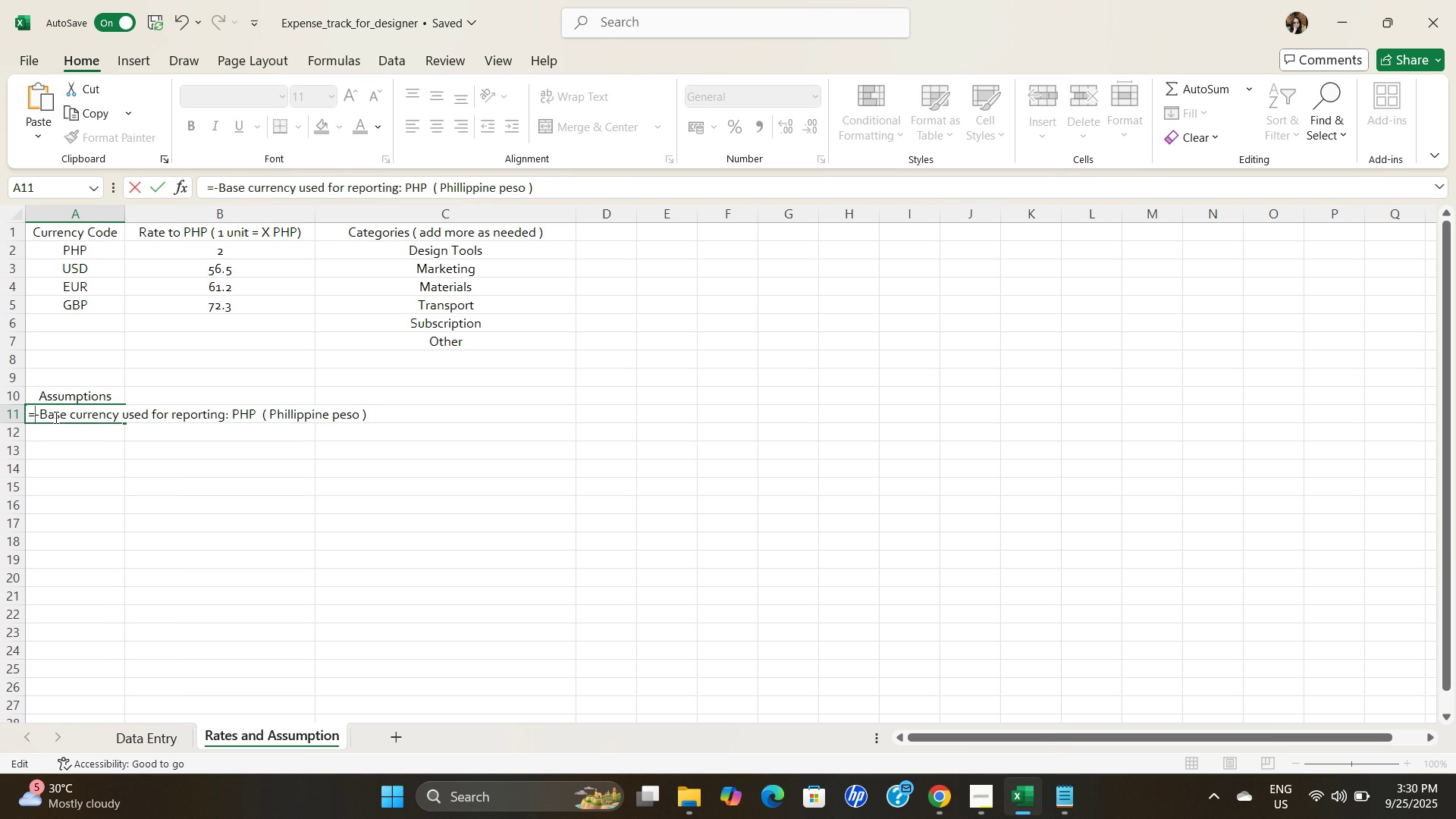 
key(Backspace)
 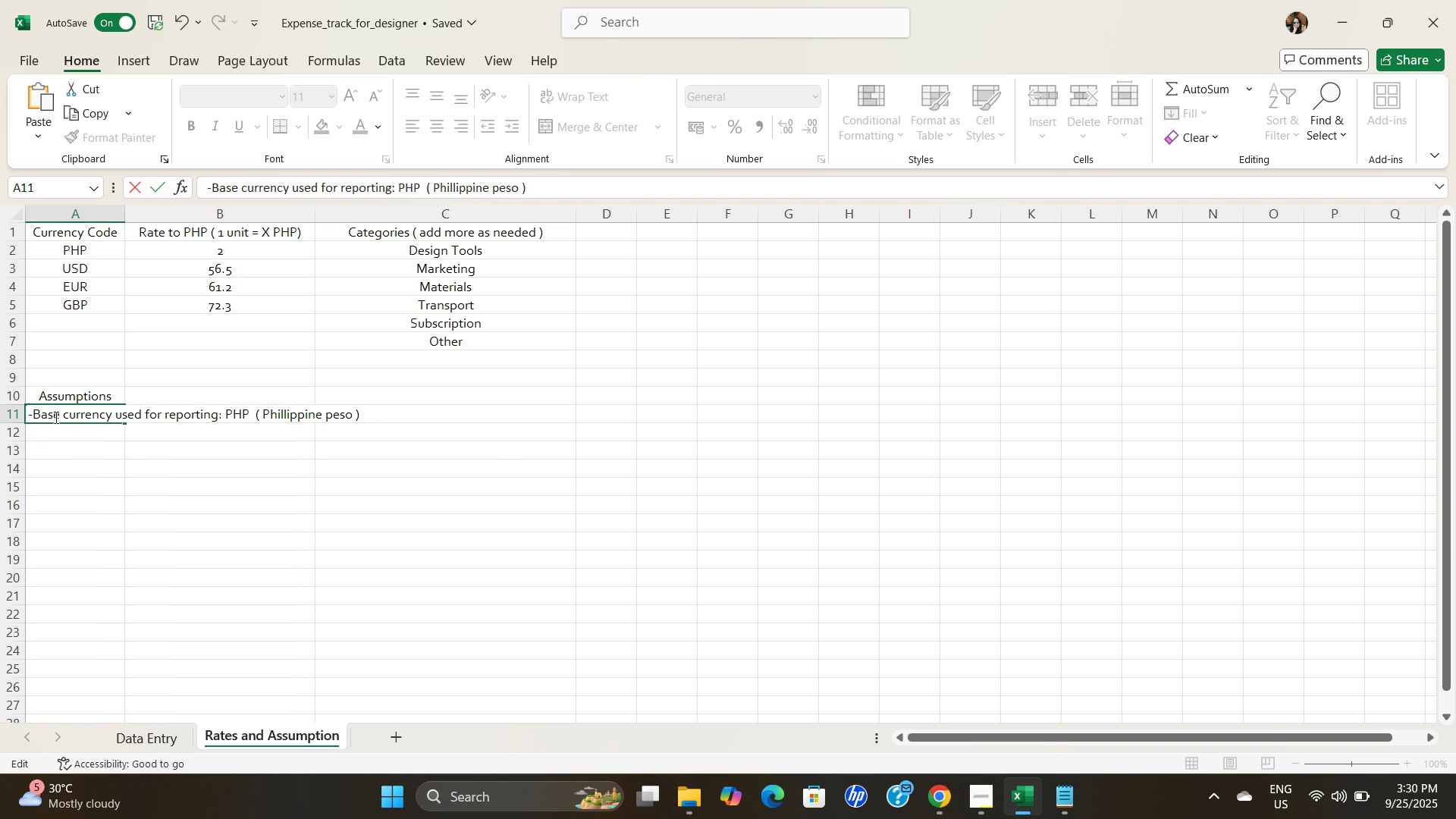 
key(Backspace)
 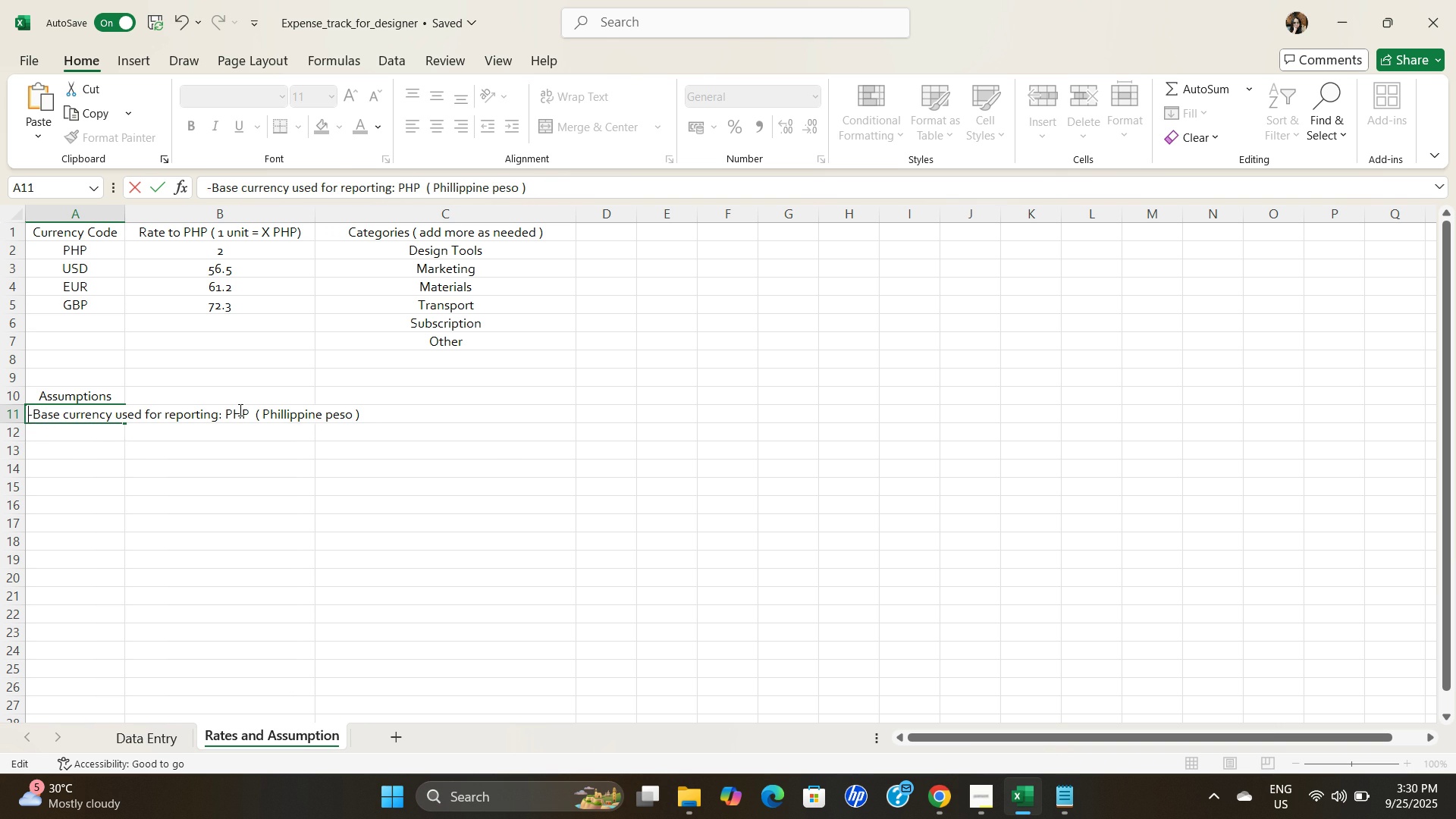 
left_click([193, 418])
 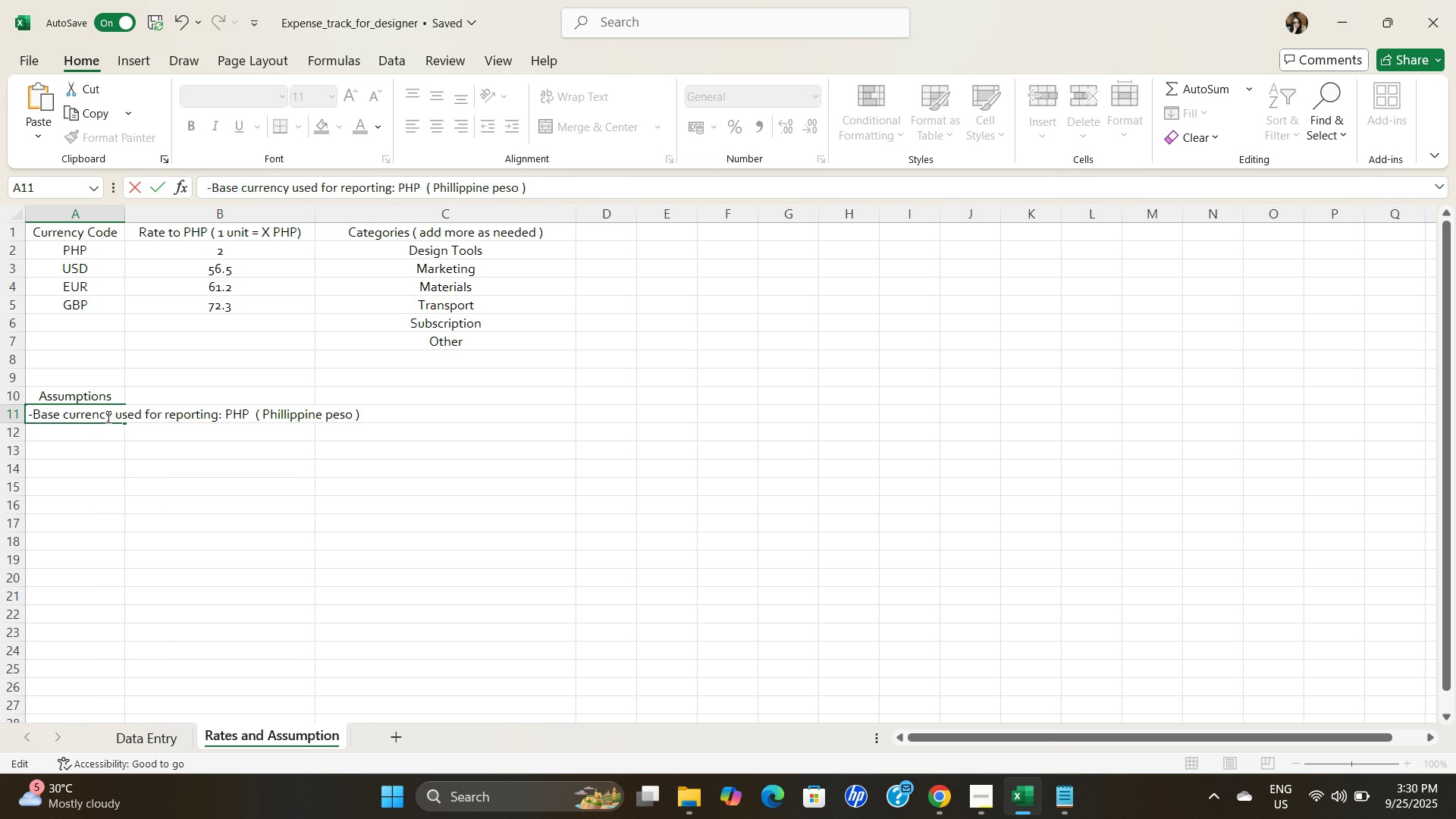 
left_click([107, 416])
 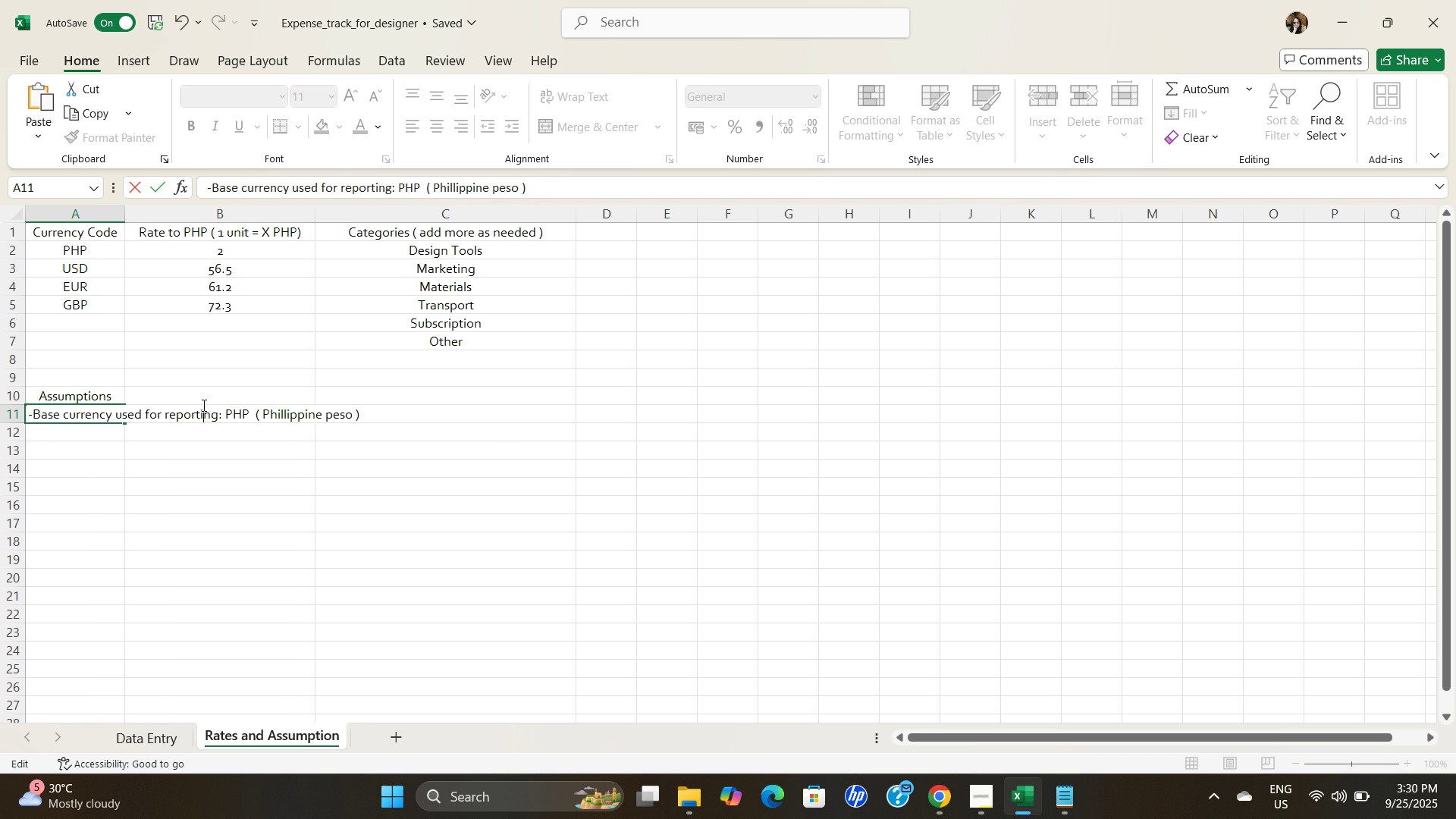 
left_click([202, 405])